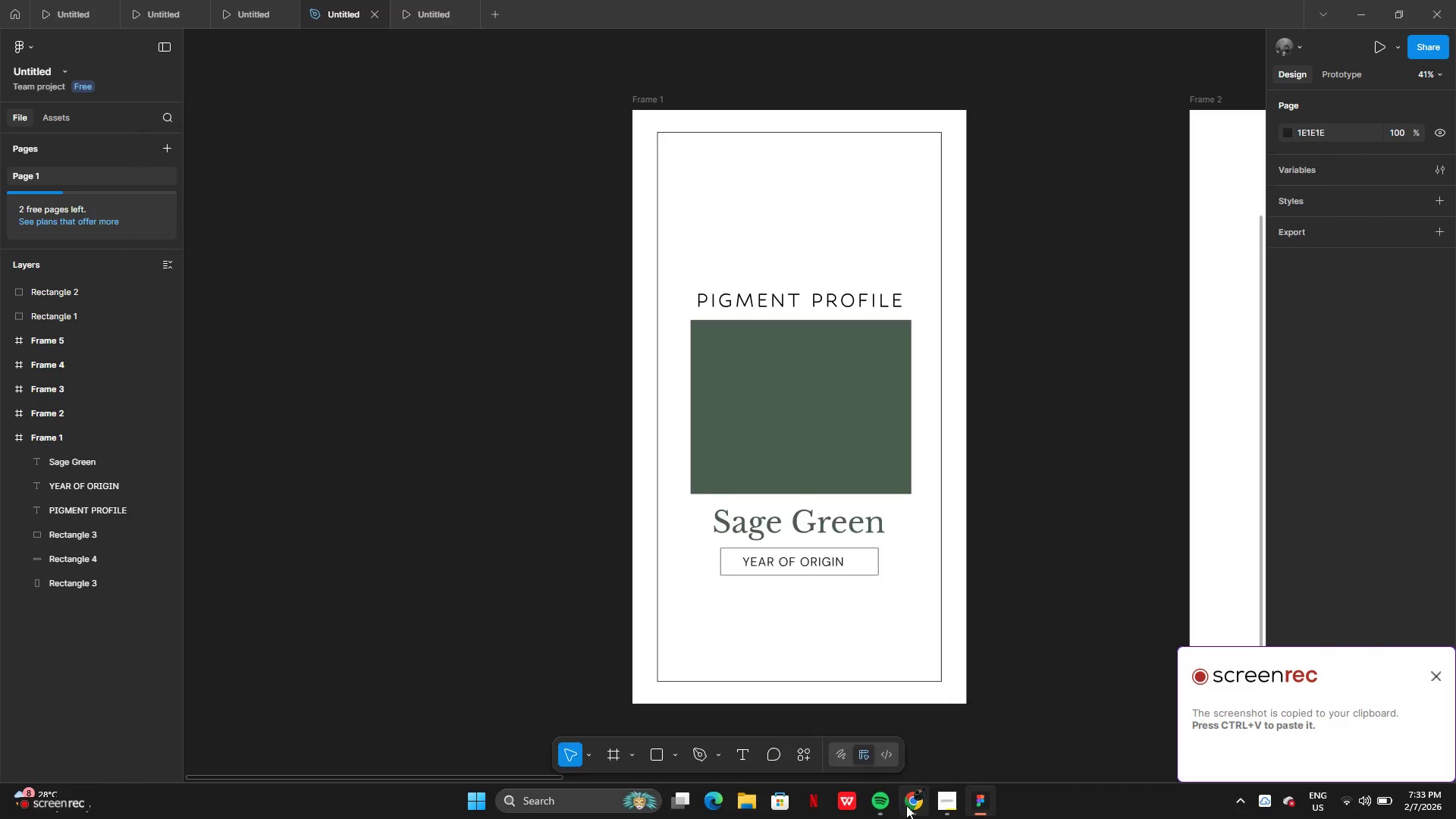 
left_click([909, 805])
 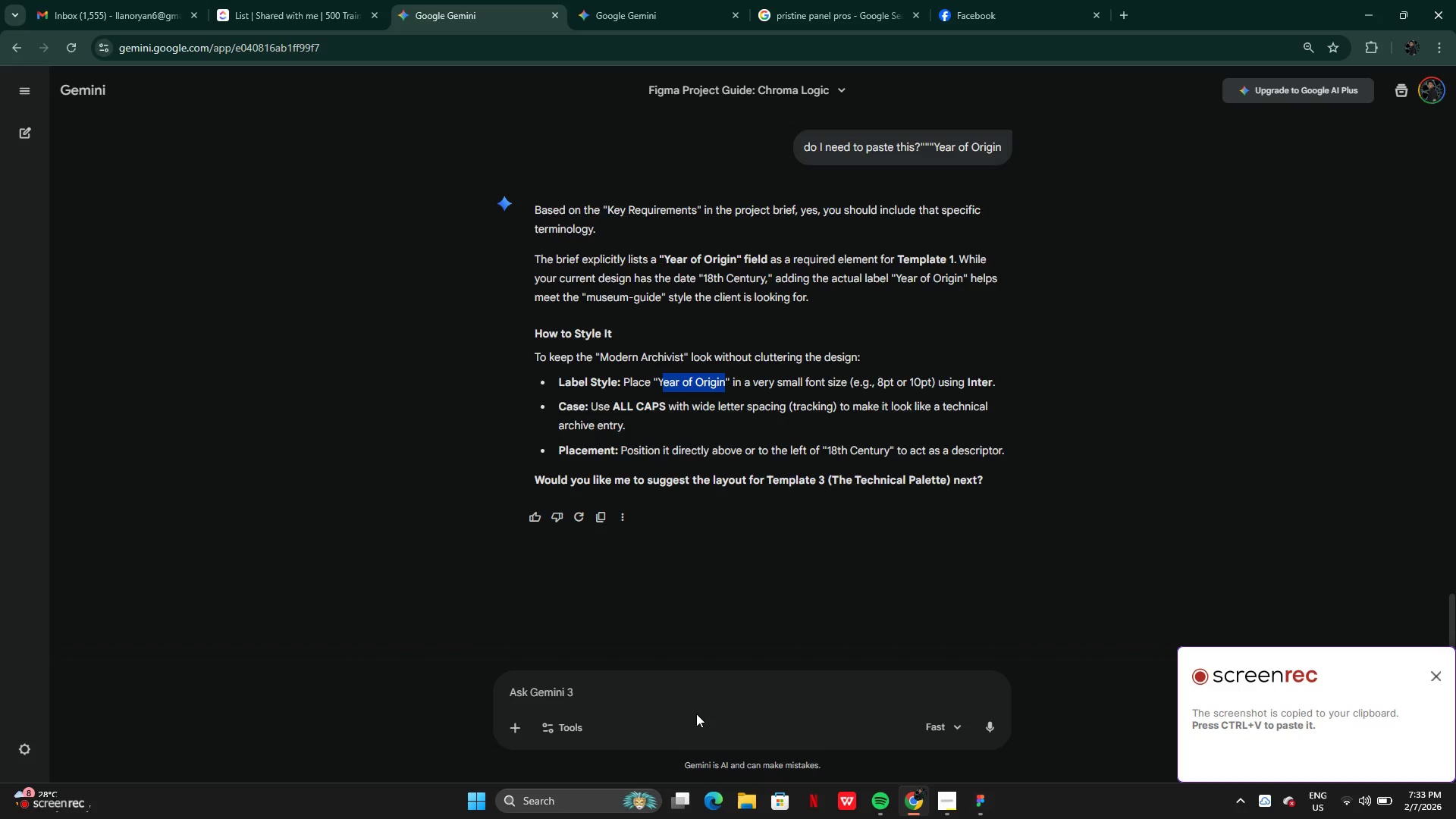 
left_click([683, 703])
 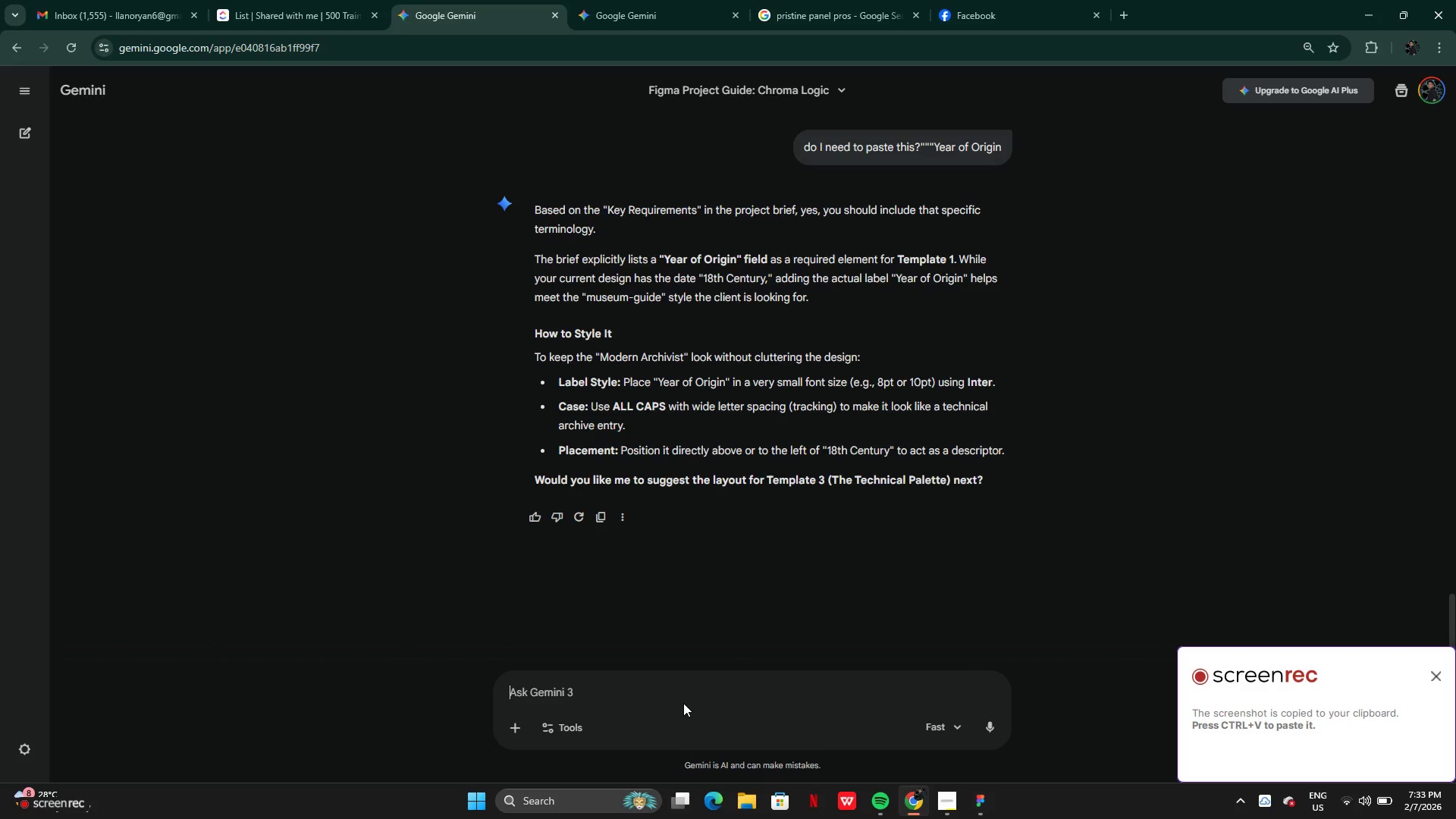 
type(WHat)
key(Backspace)
key(Backspace)
key(Backspace)
type(hat about this "")
 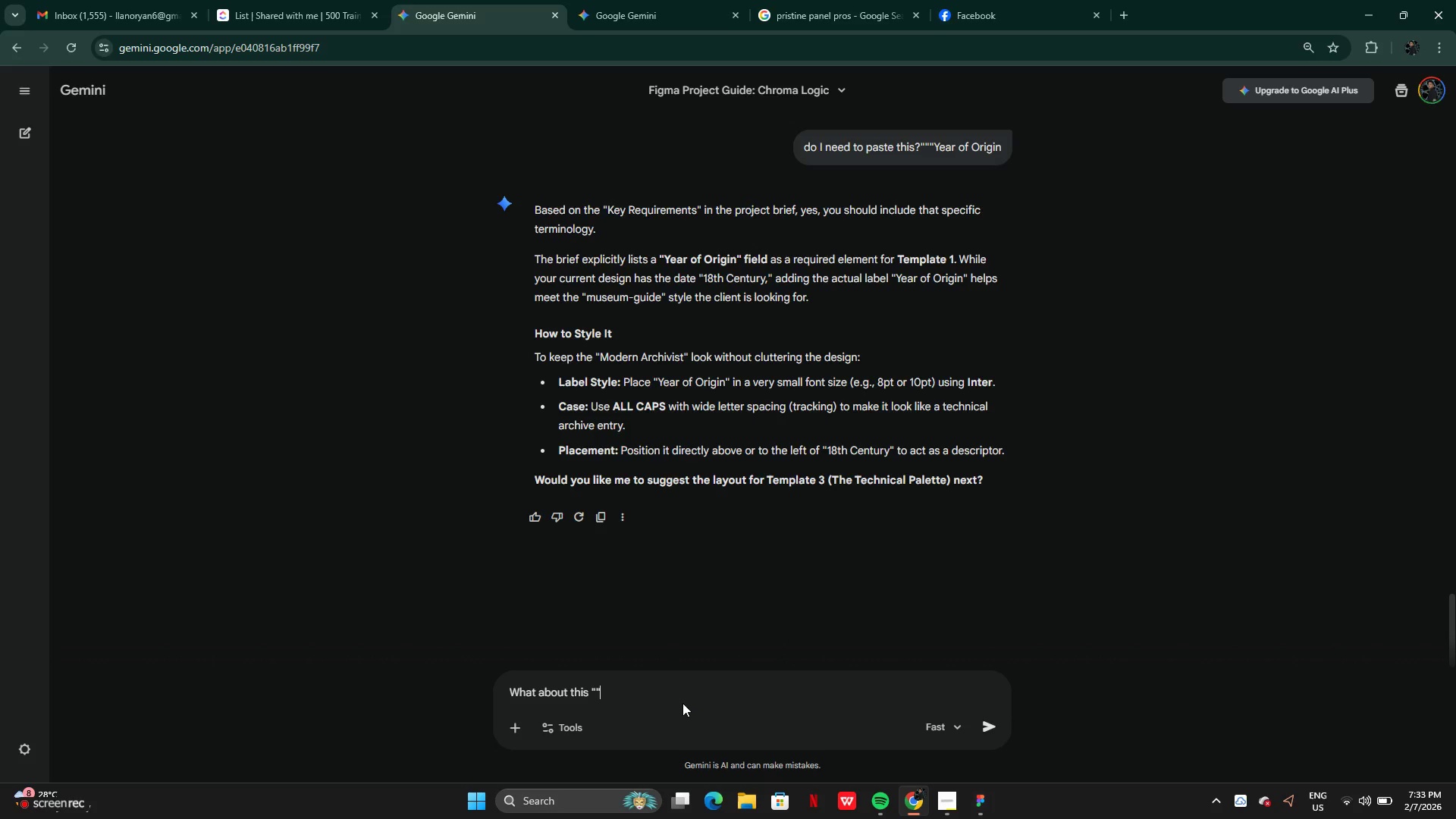 
key(ArrowLeft)
 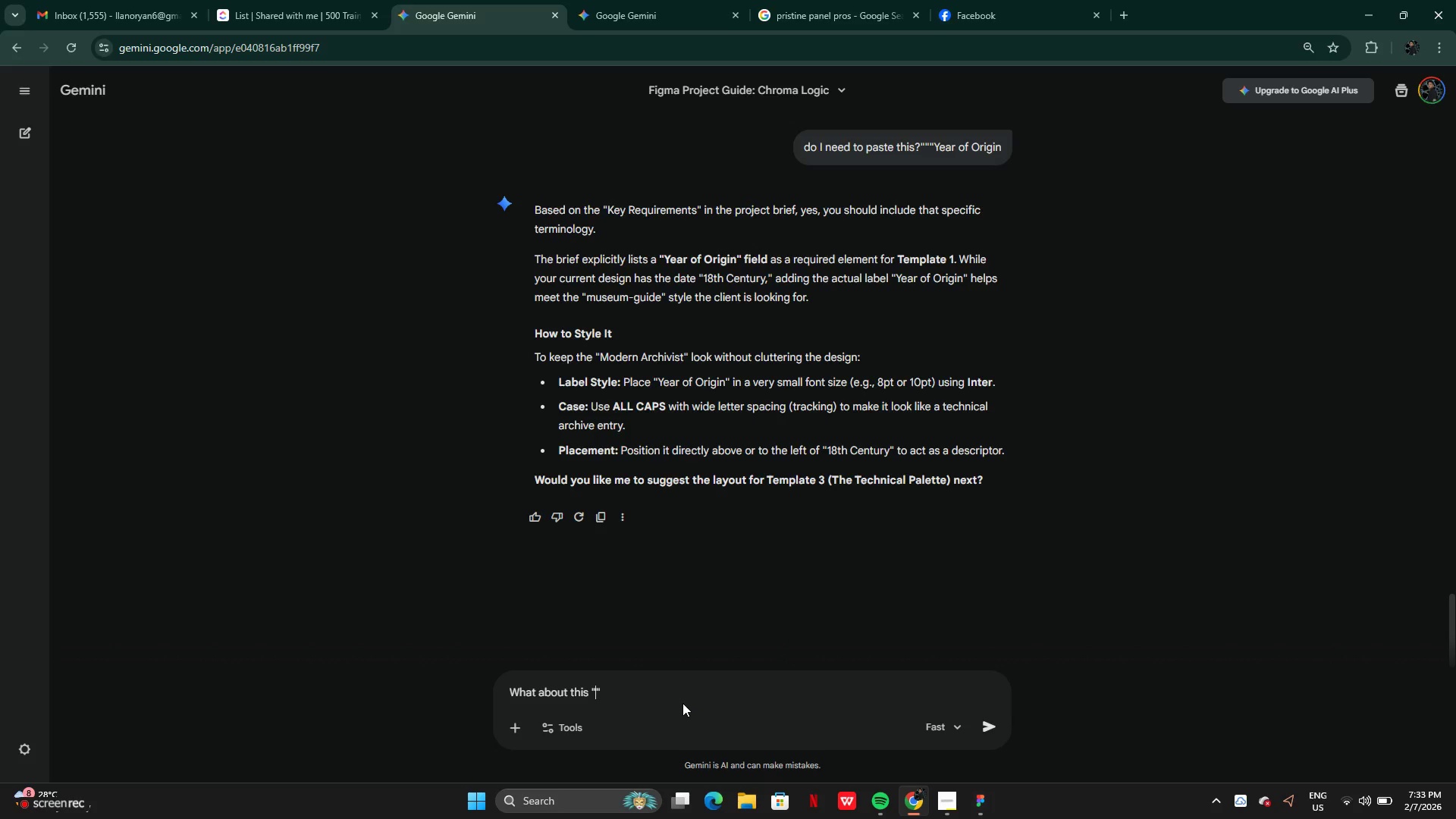 
key(Control+V)
 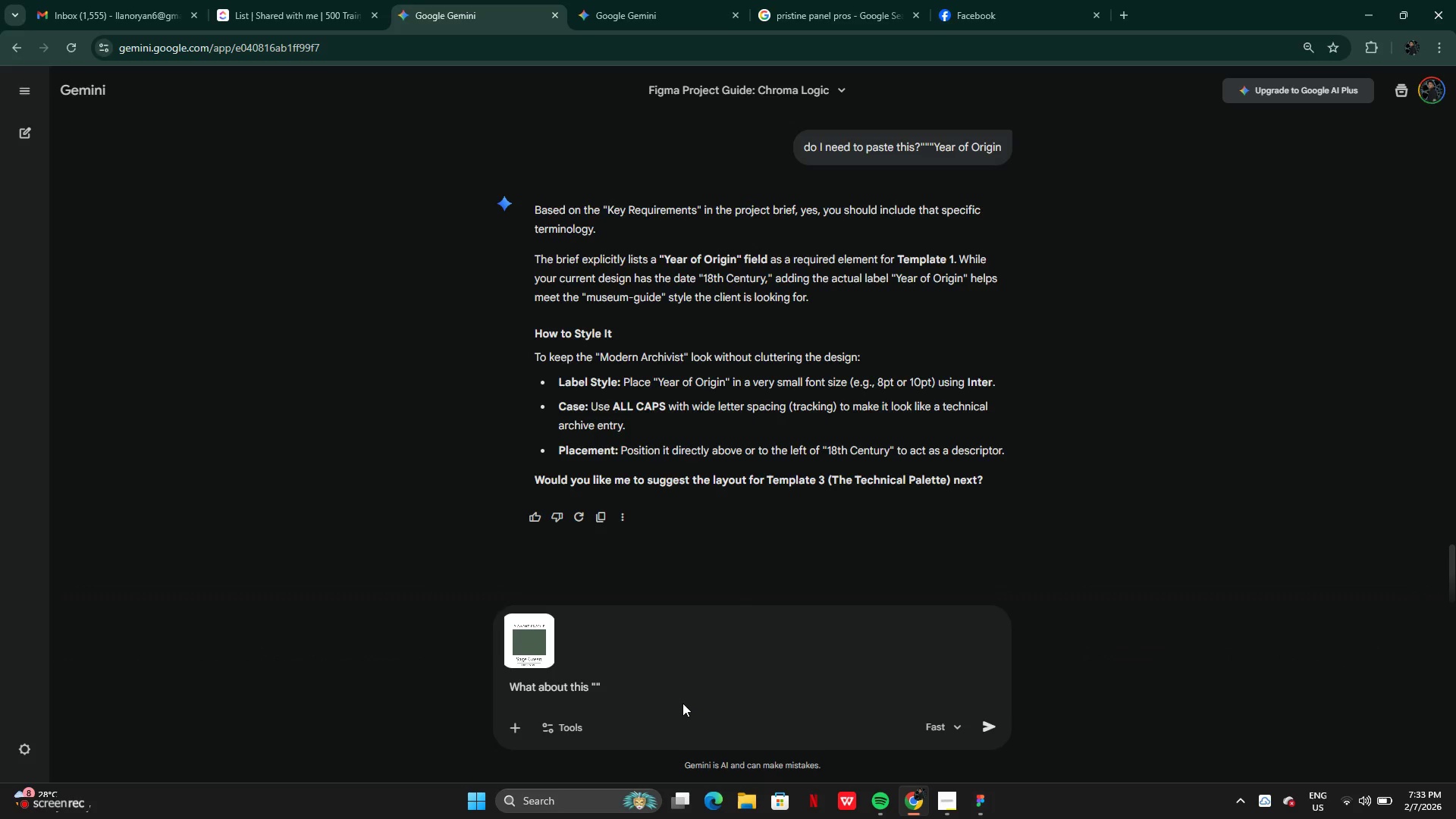 
key(ArrowRight)
 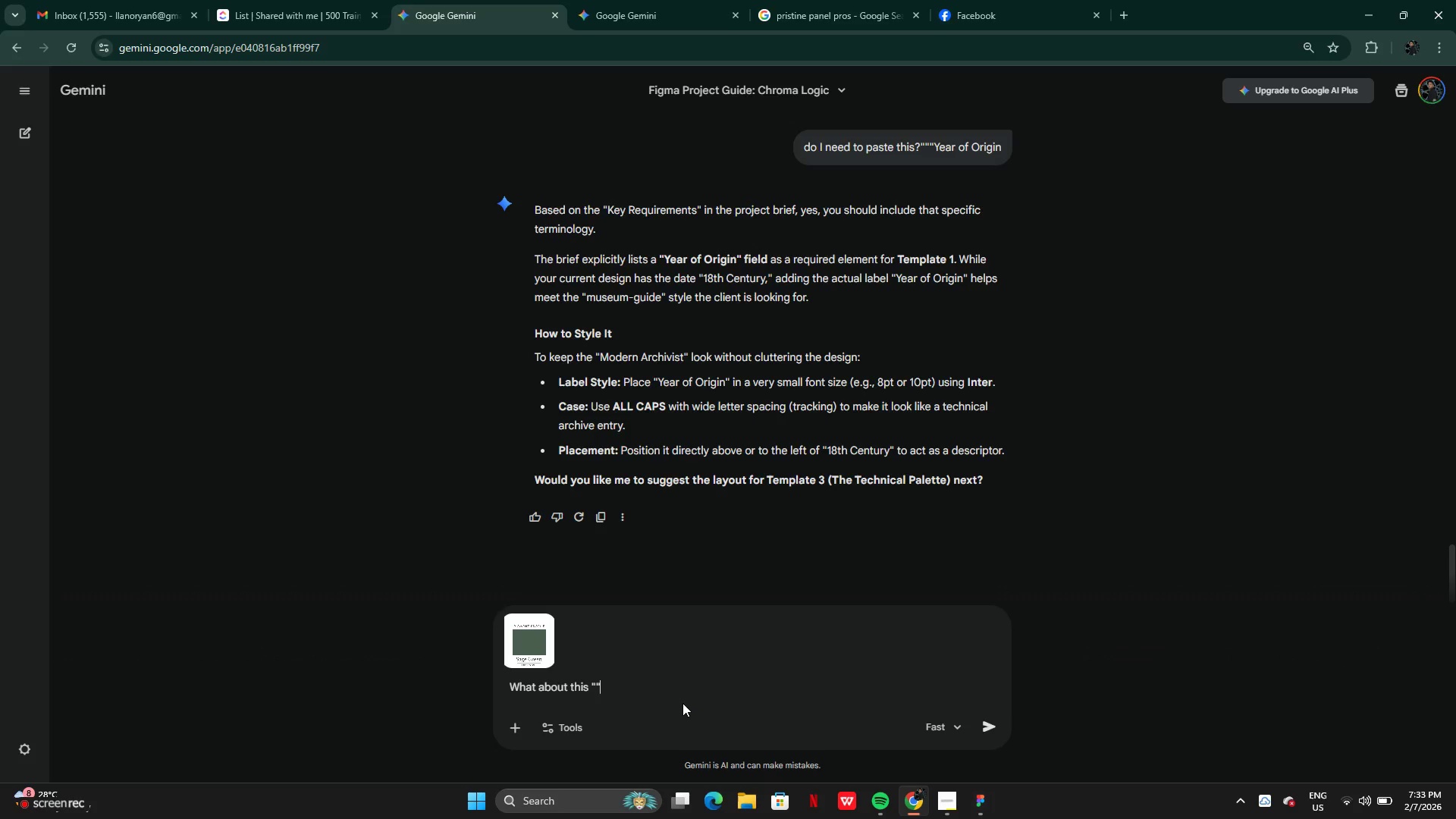 
key(ArrowRight)
 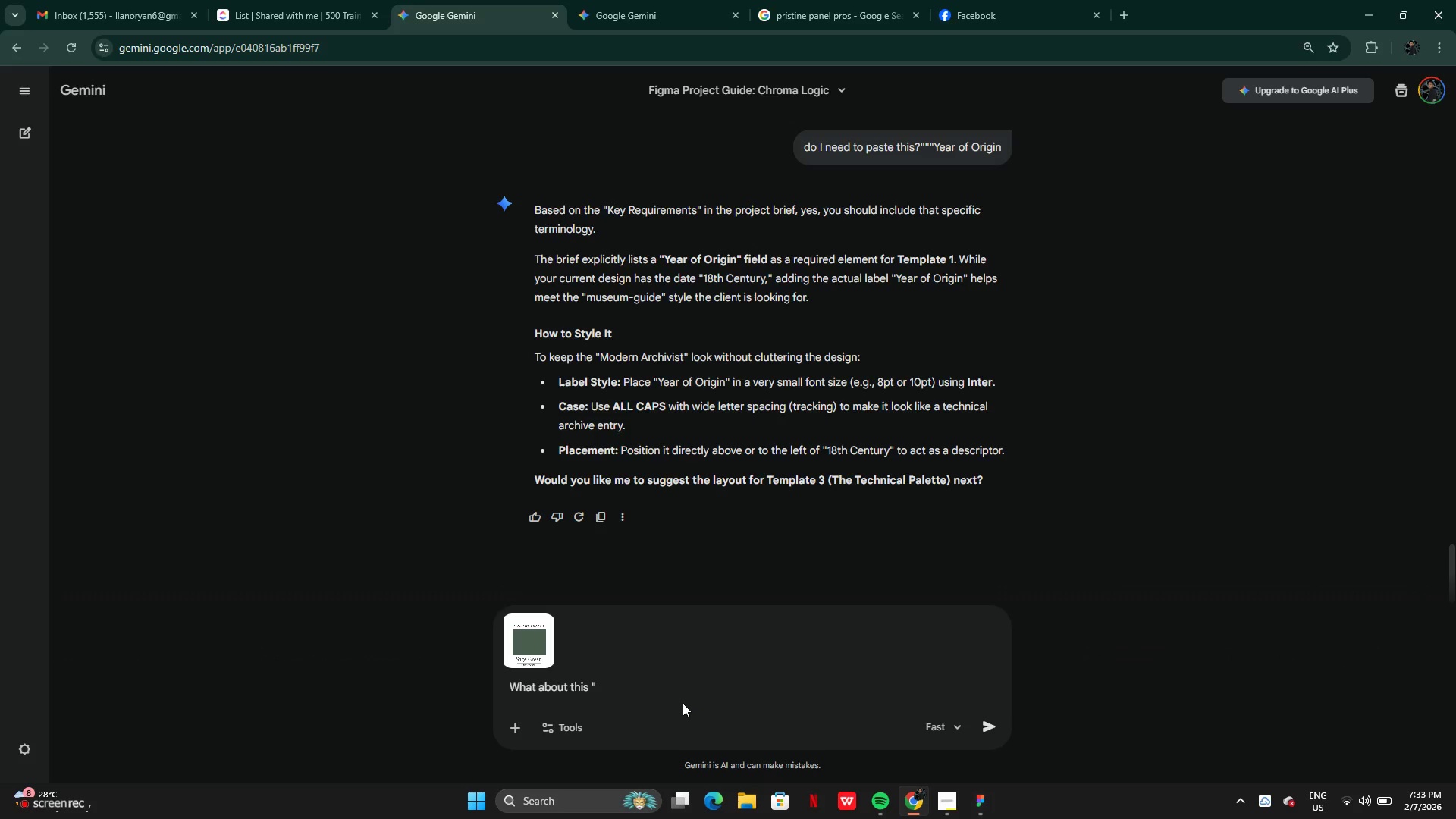 
key(Backspace)
 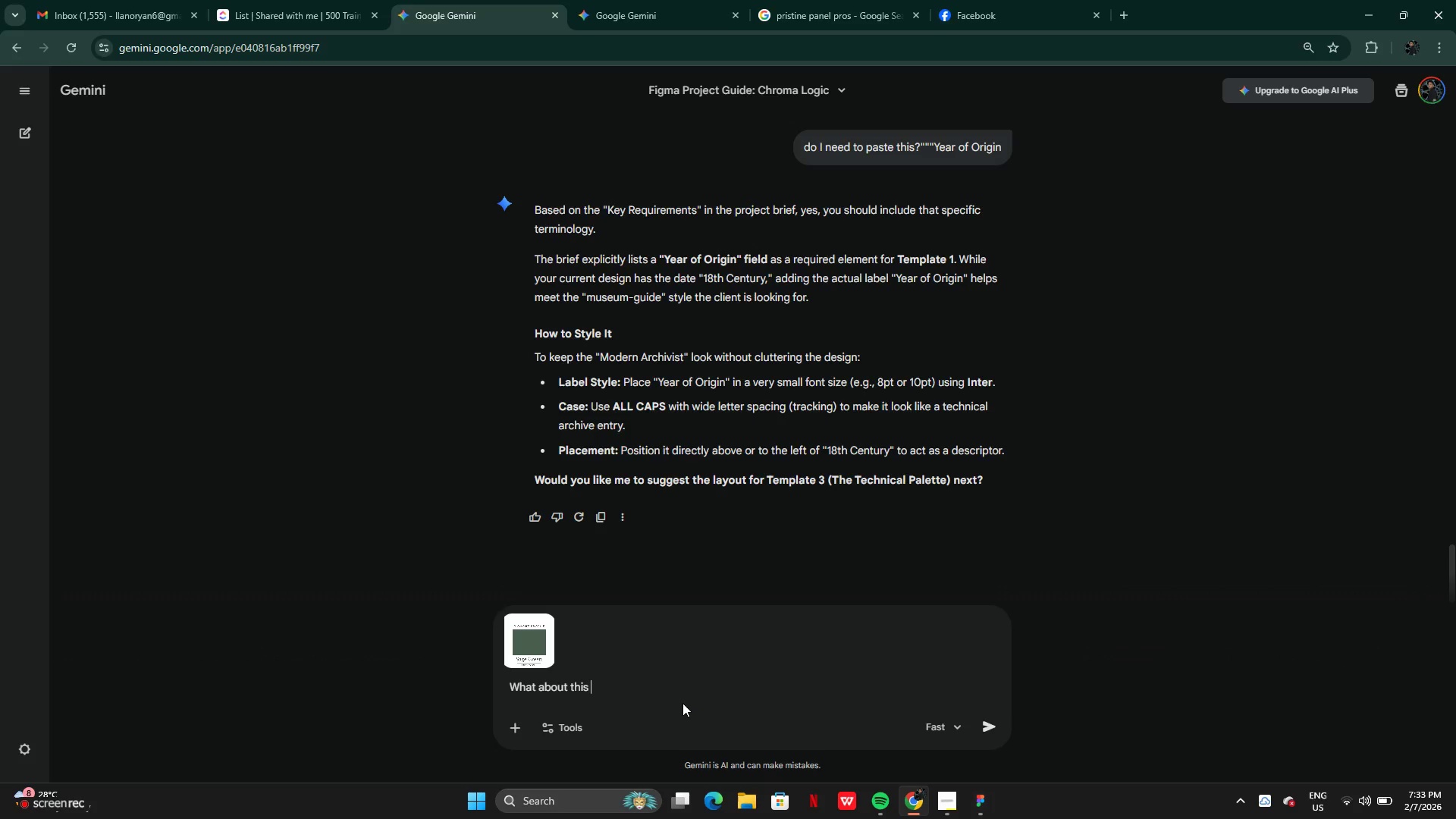 
key(Backspace)
 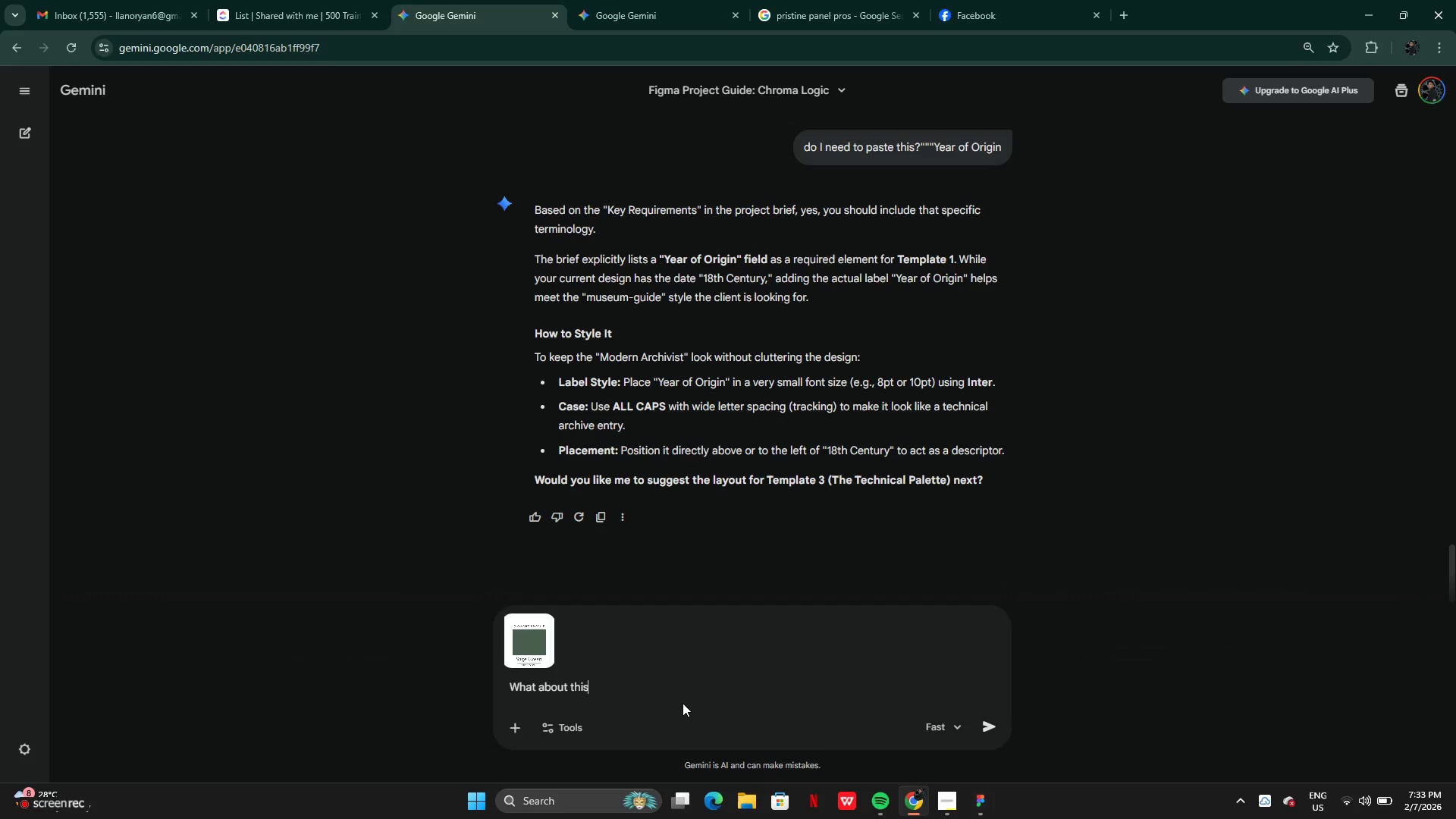 
key(Backspace)
 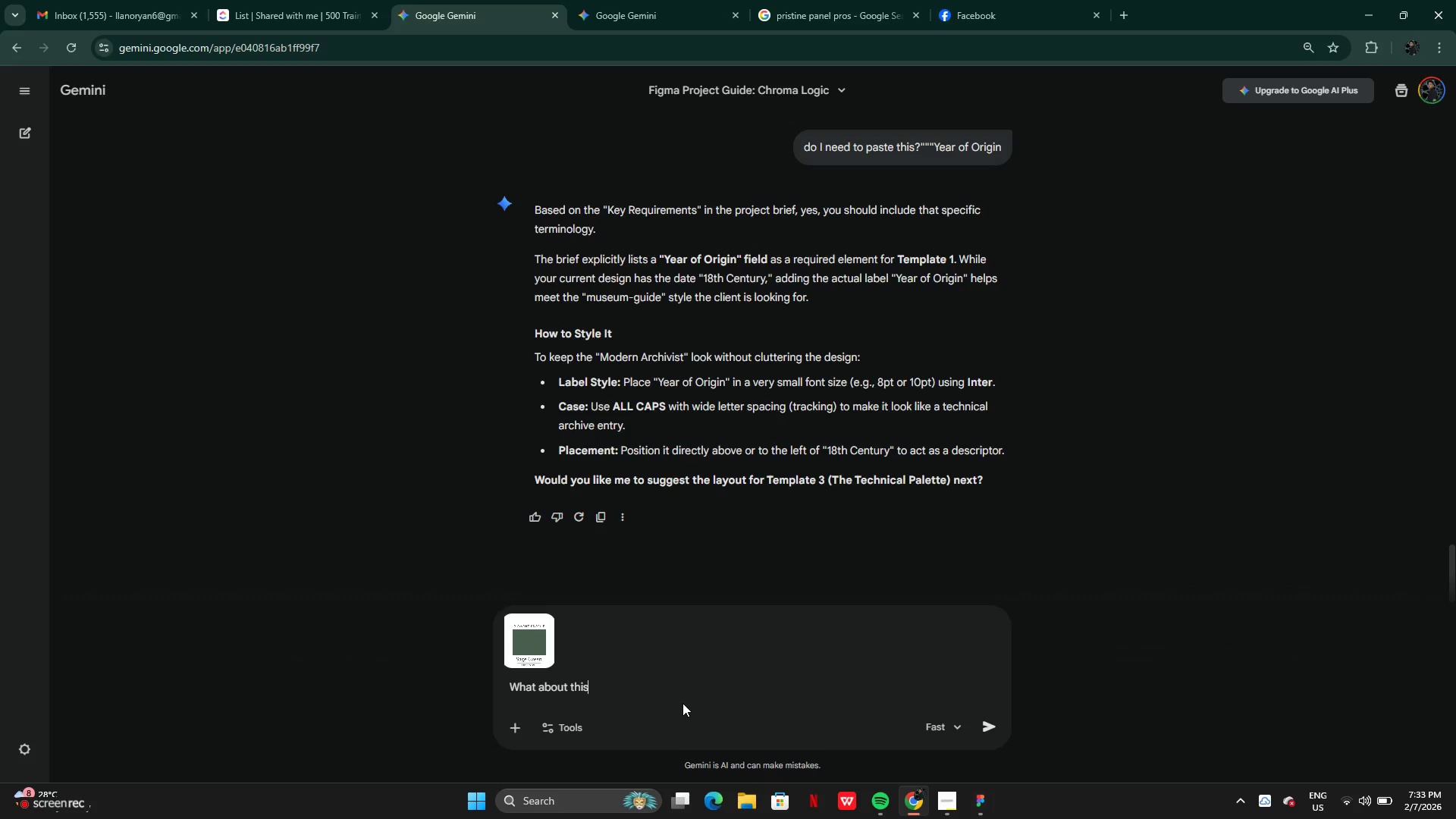 
key(Enter)